 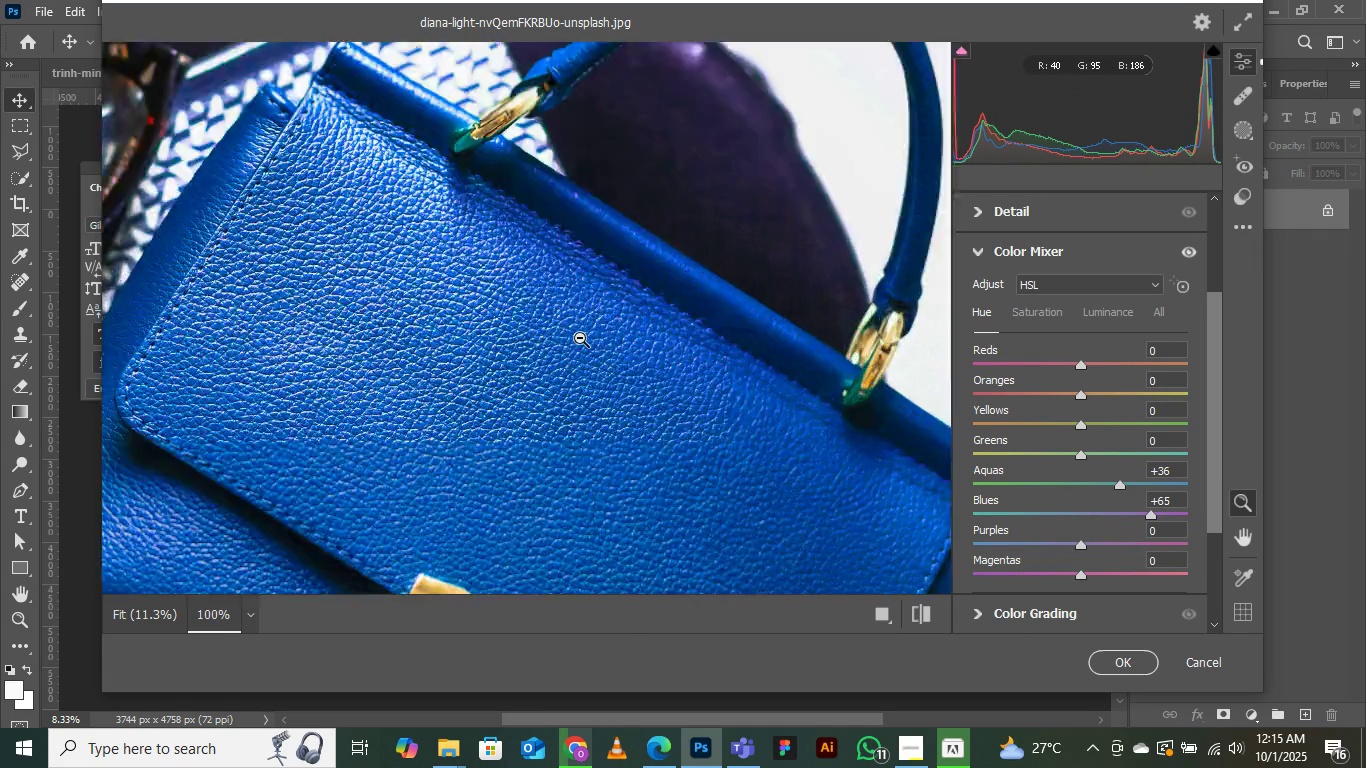 
left_click([578, 335])
 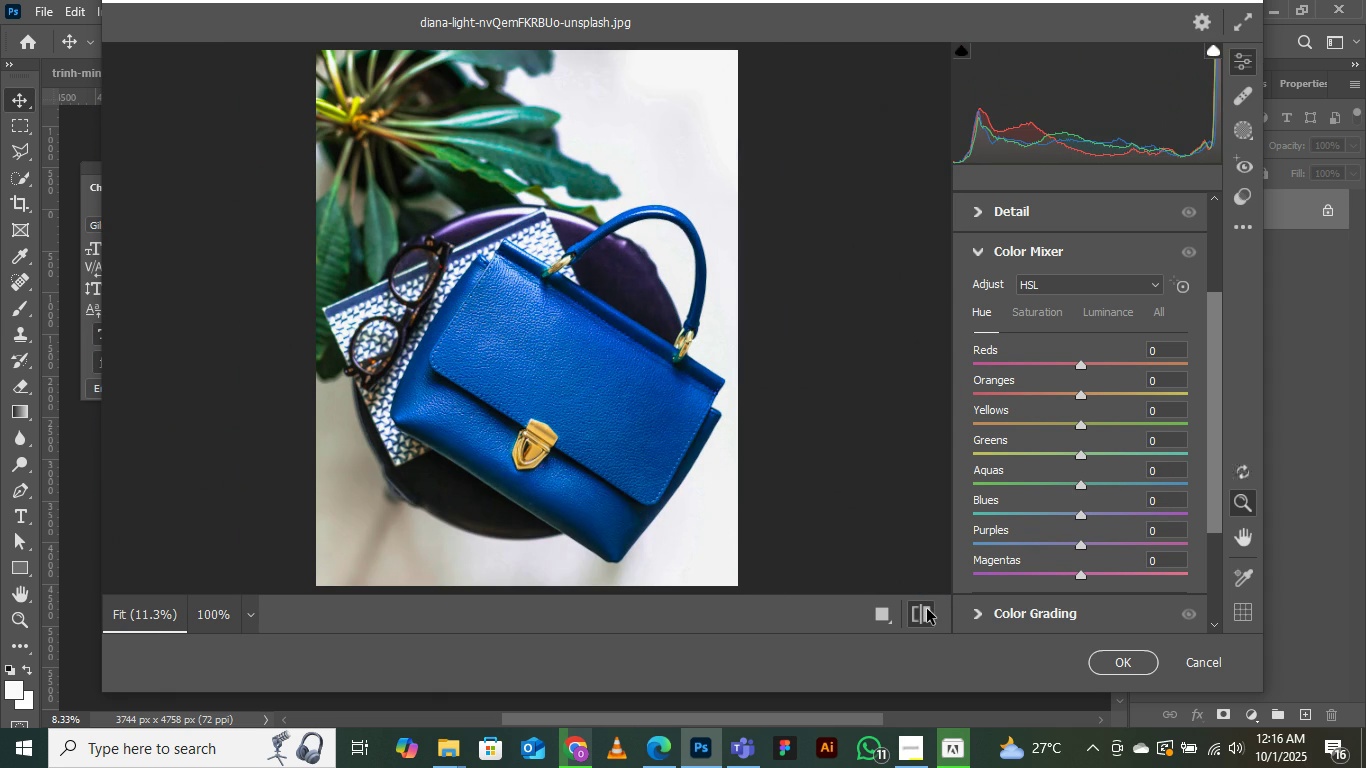 
left_click([927, 609])
 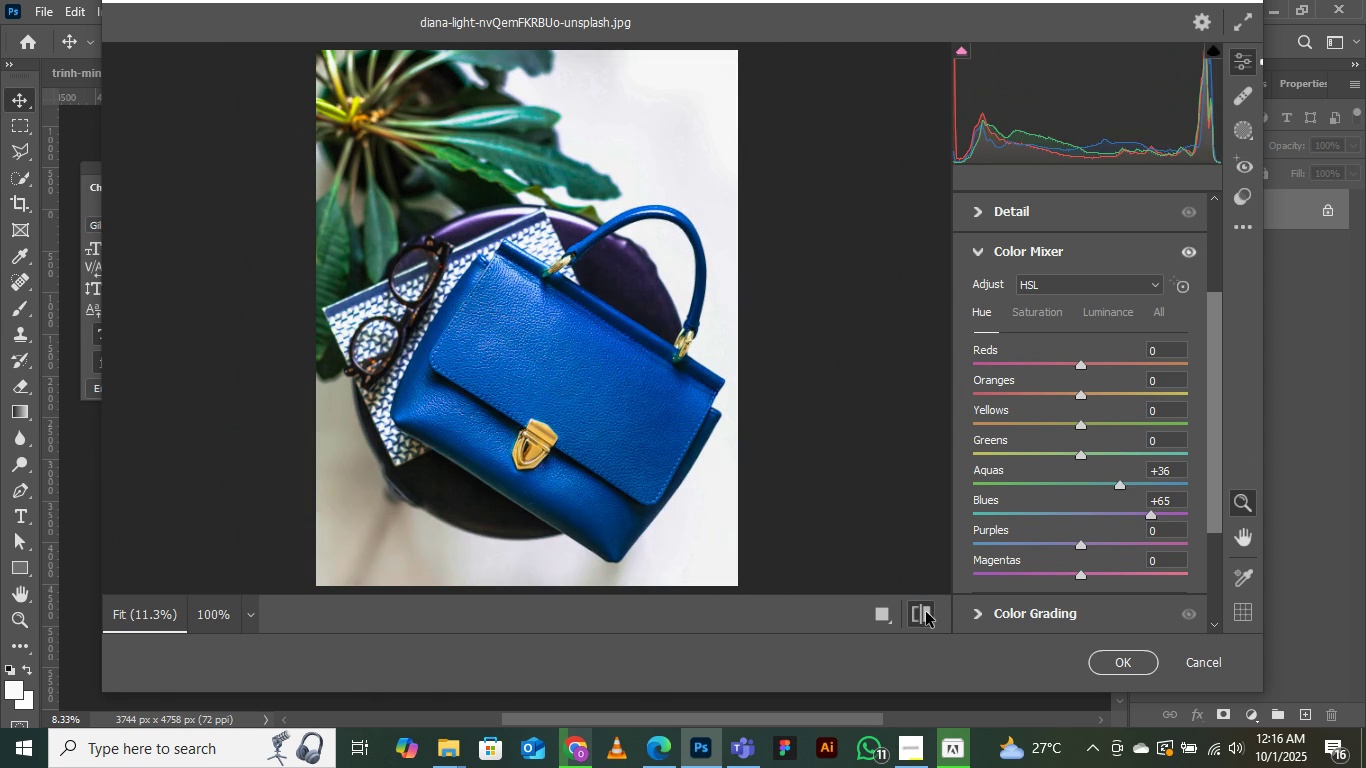 
left_click([926, 612])
 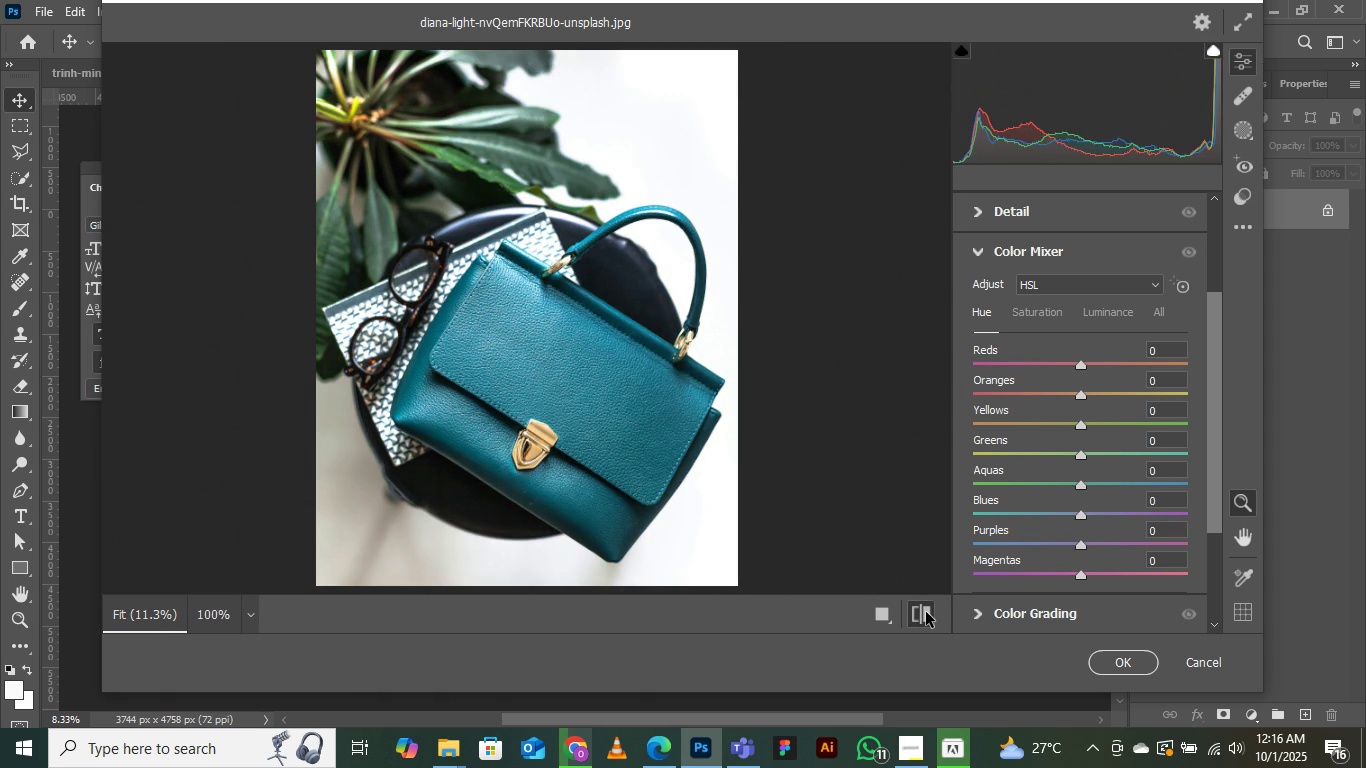 
left_click([926, 612])
 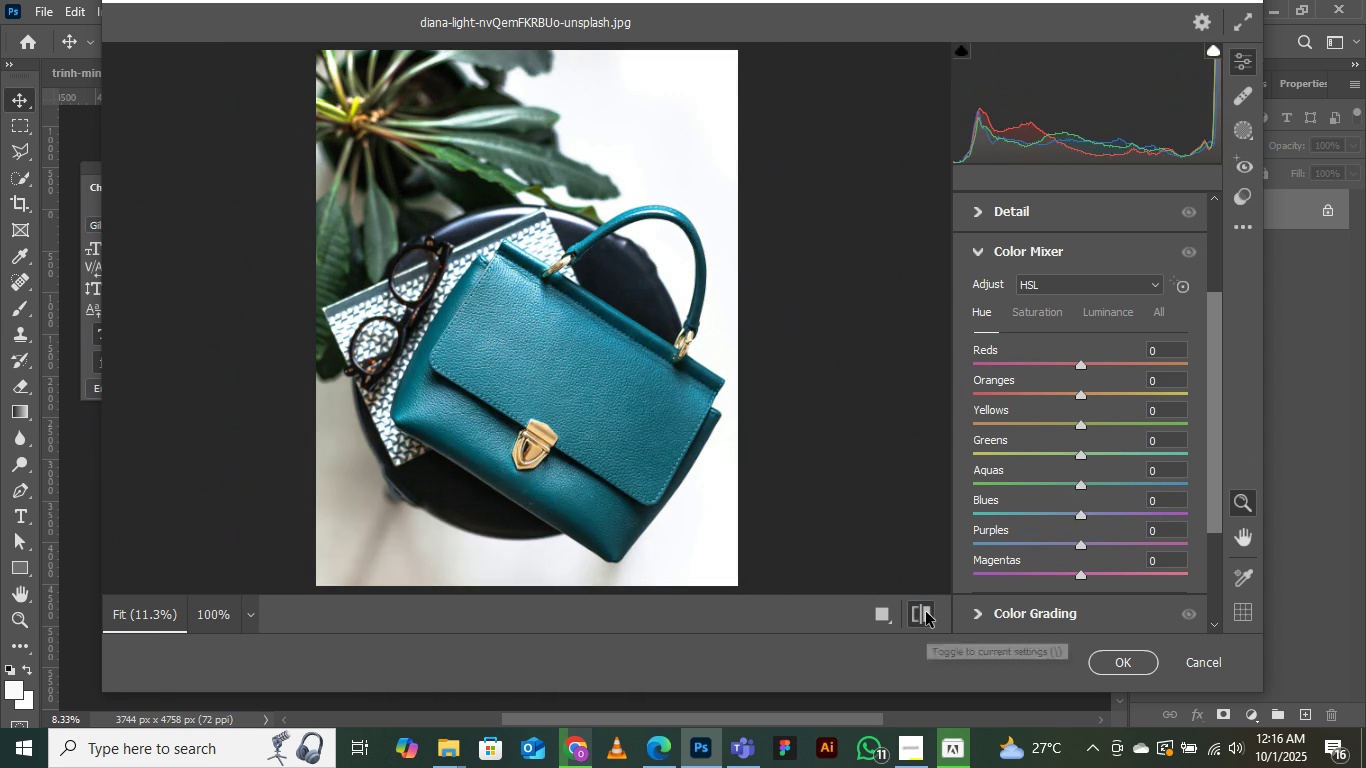 
double_click([926, 612])